 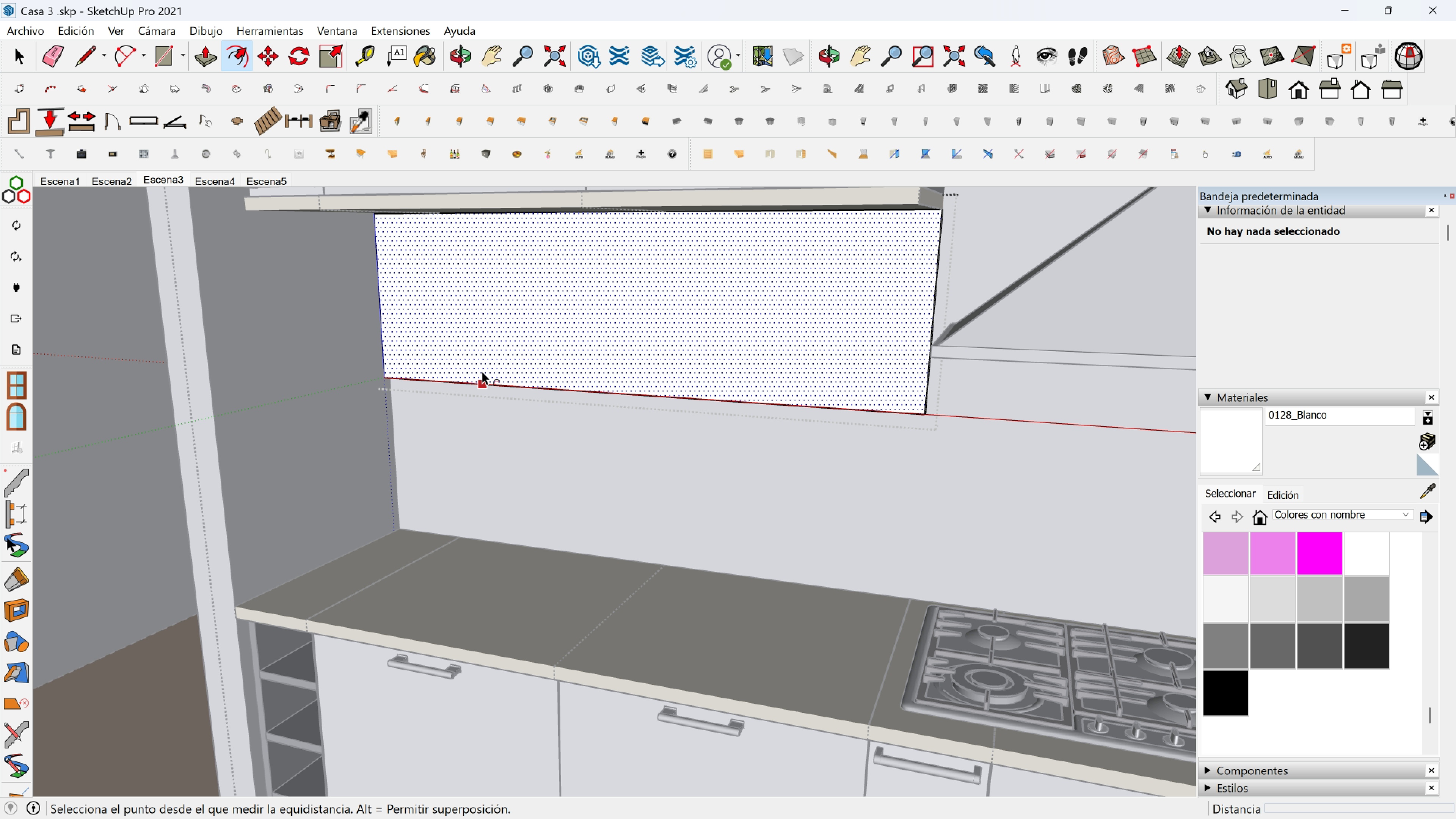 
left_click([482, 371])
 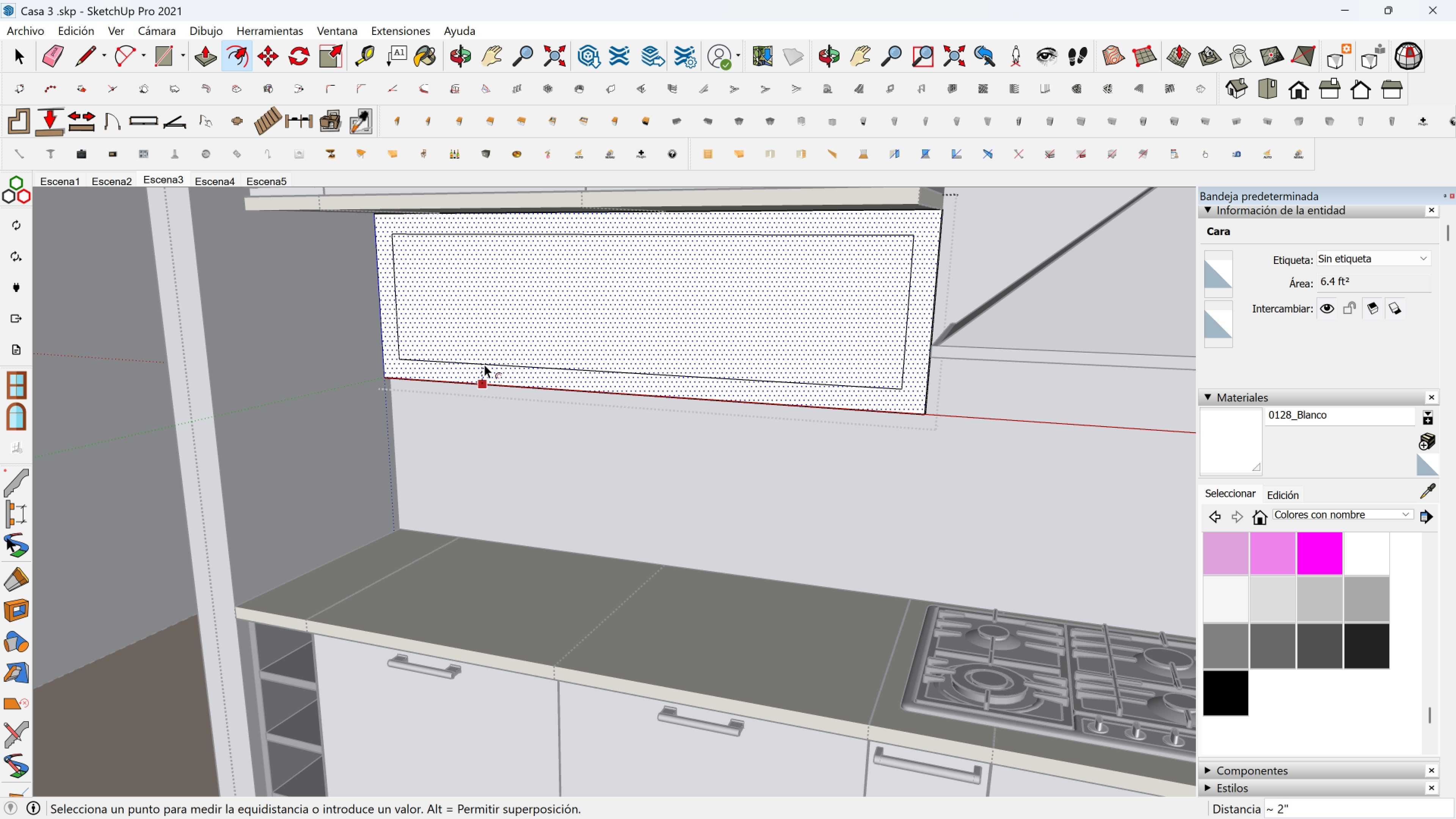 
key(1)
 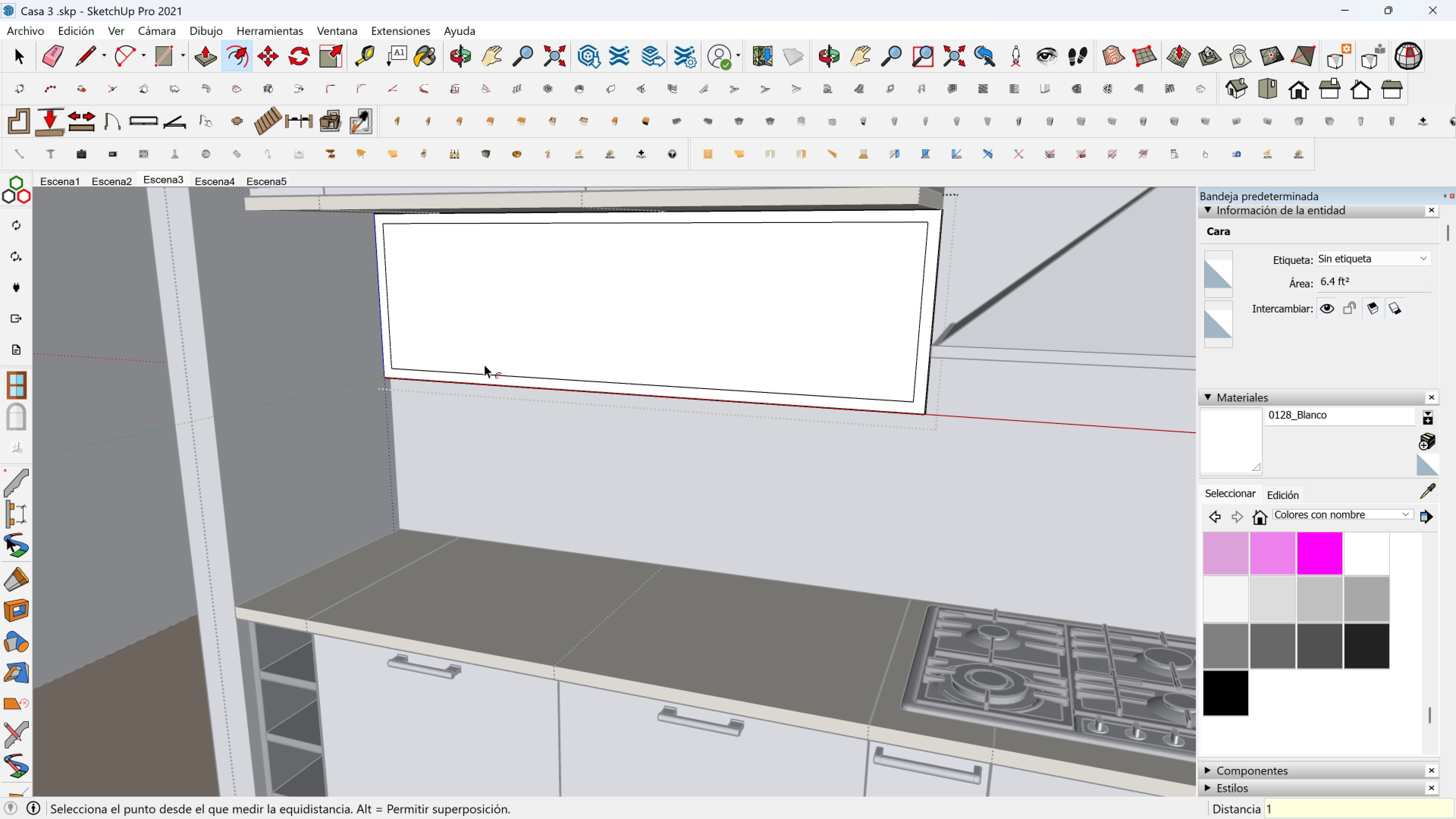 
key(Enter)
 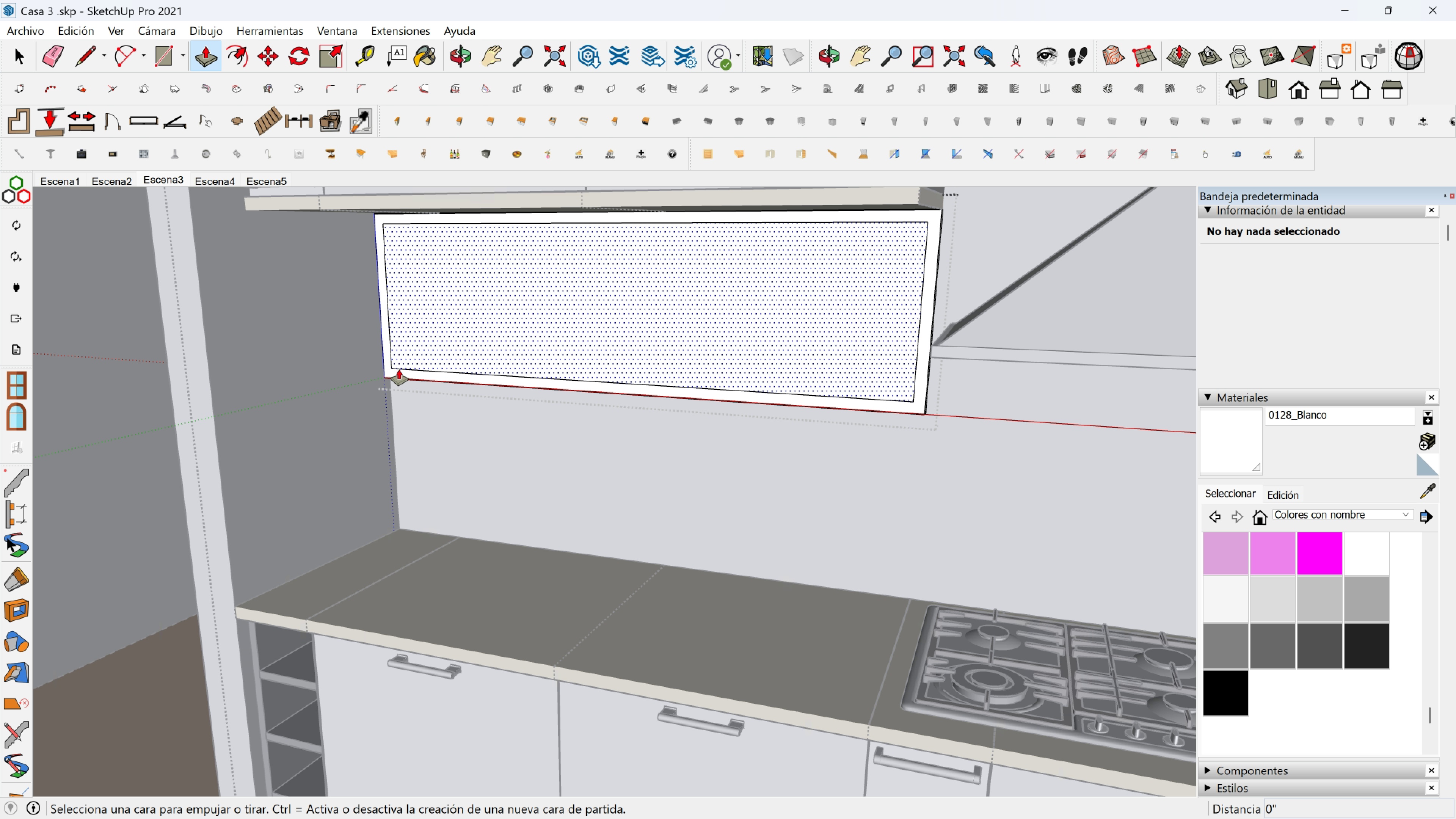 
left_click([397, 374])